 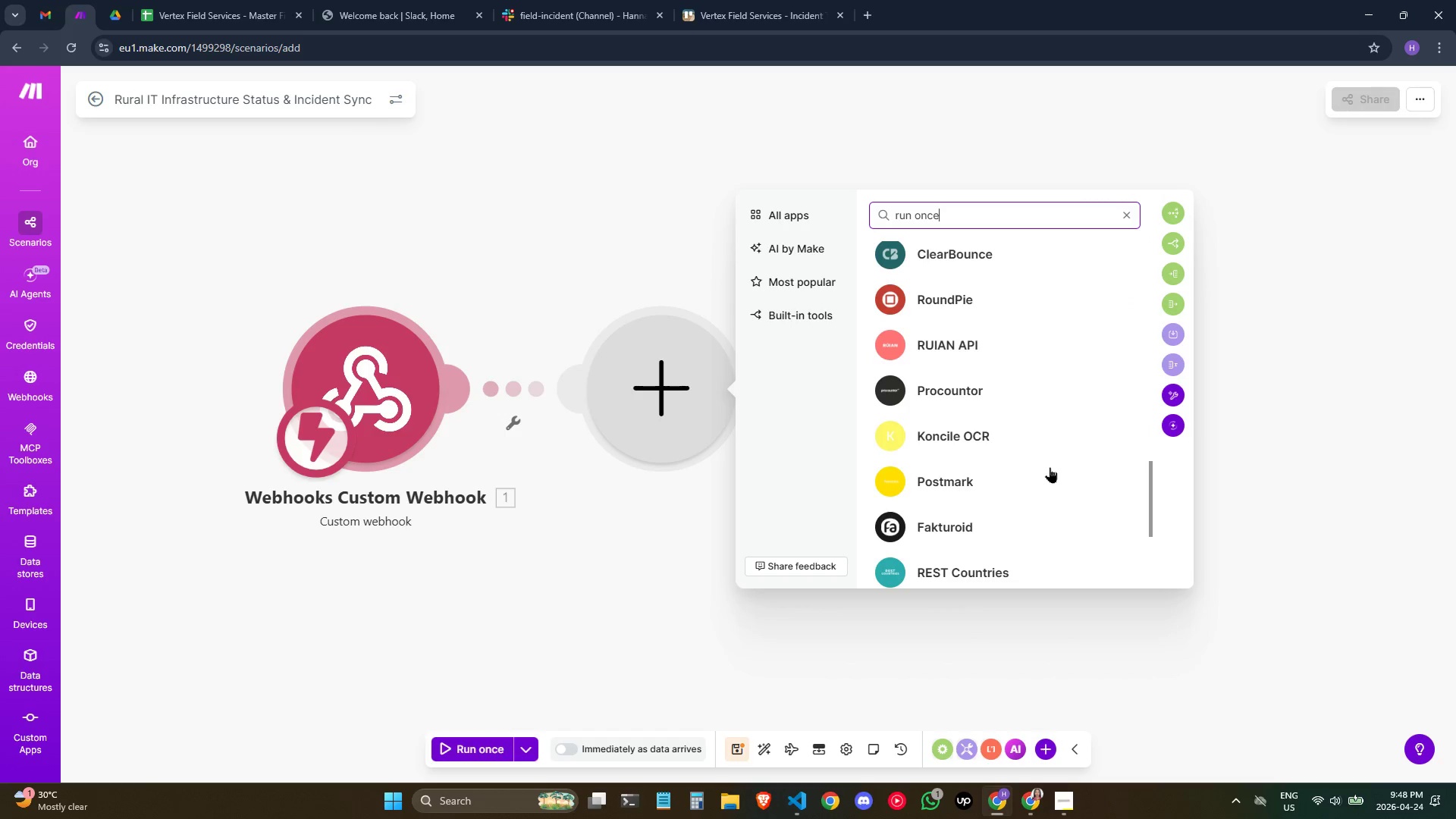 
scroll: coordinate [1045, 475], scroll_direction: down, amount: 2.0
 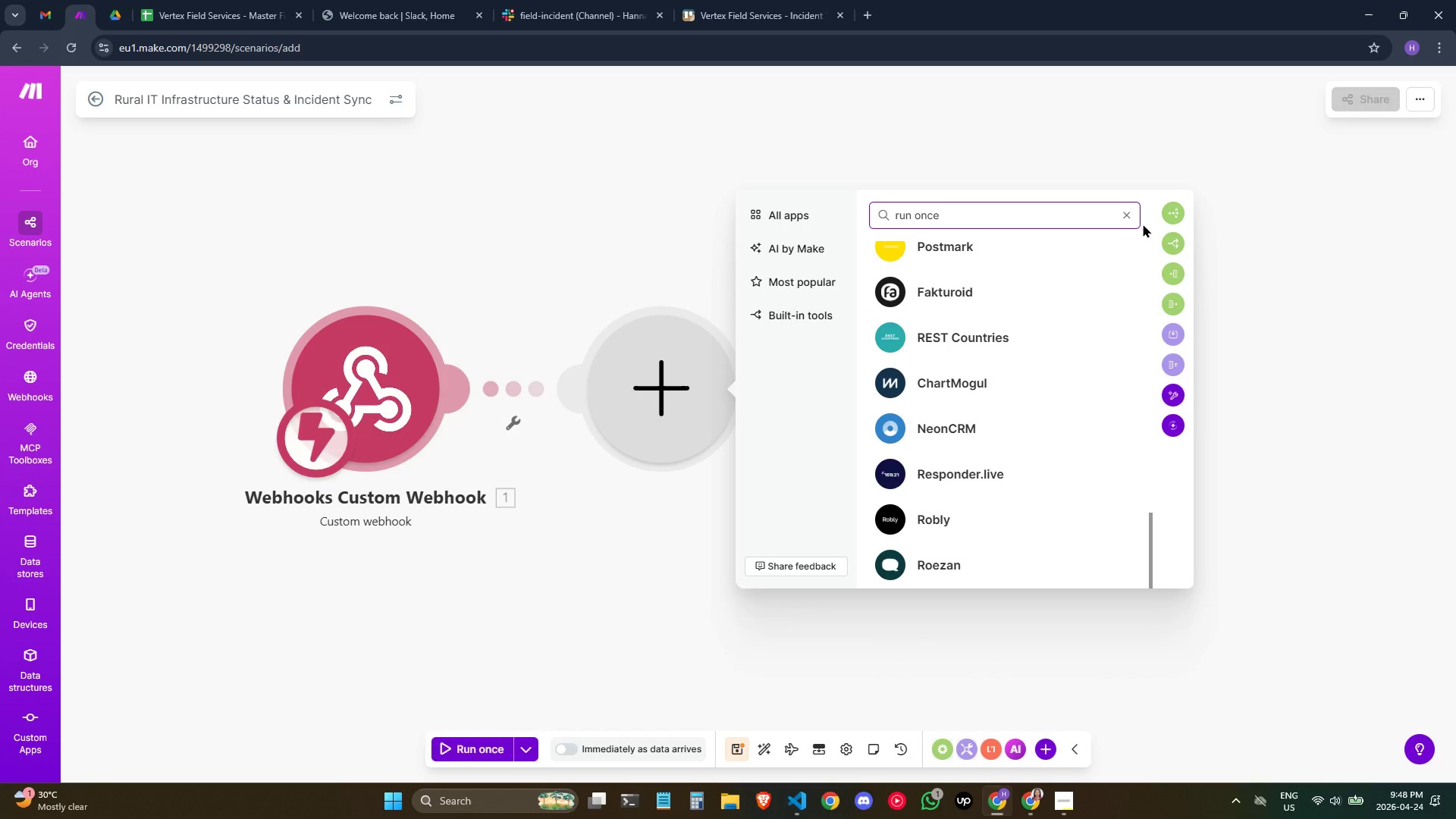 
left_click([1131, 213])
 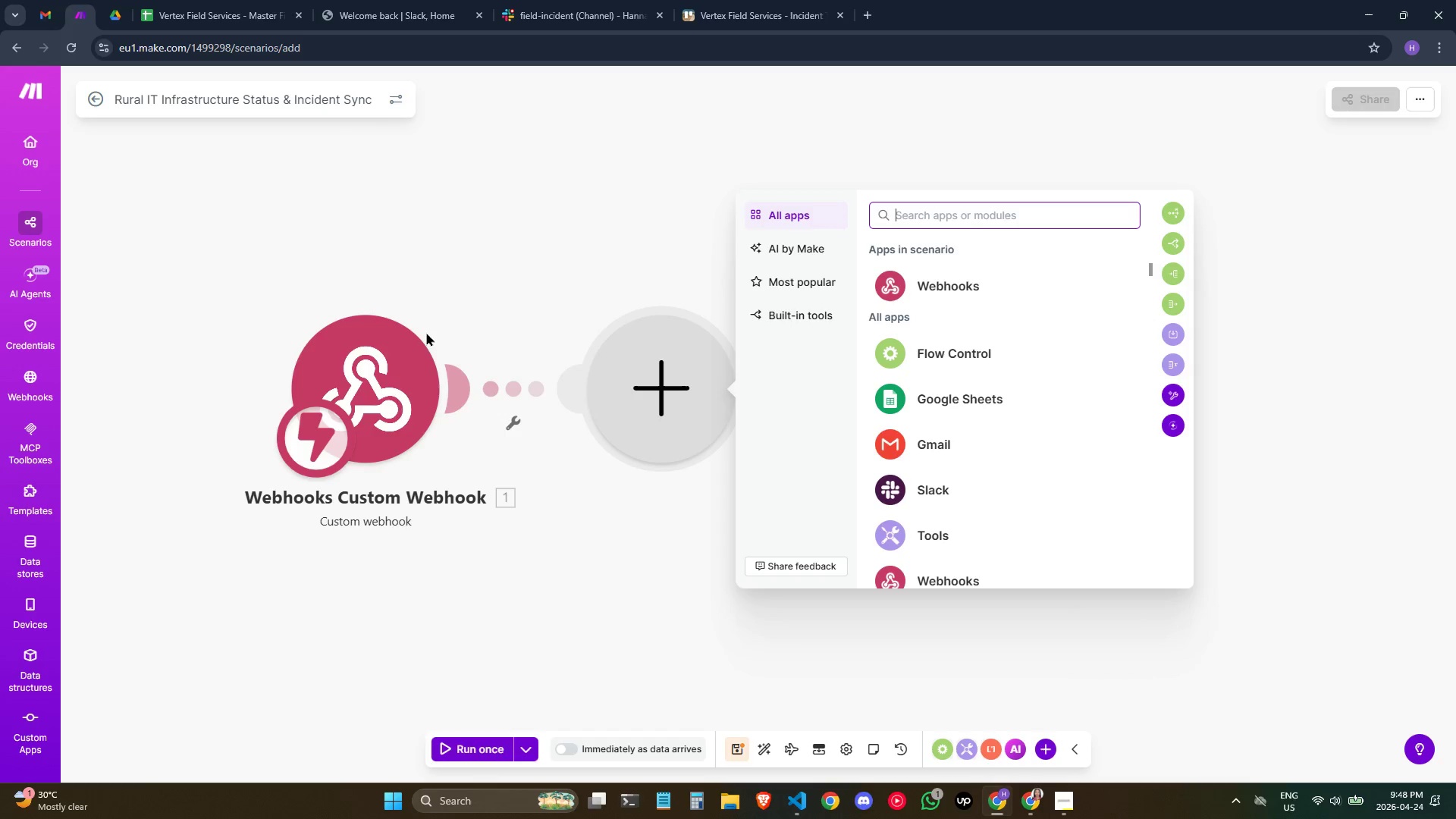 
wait(30.7)
 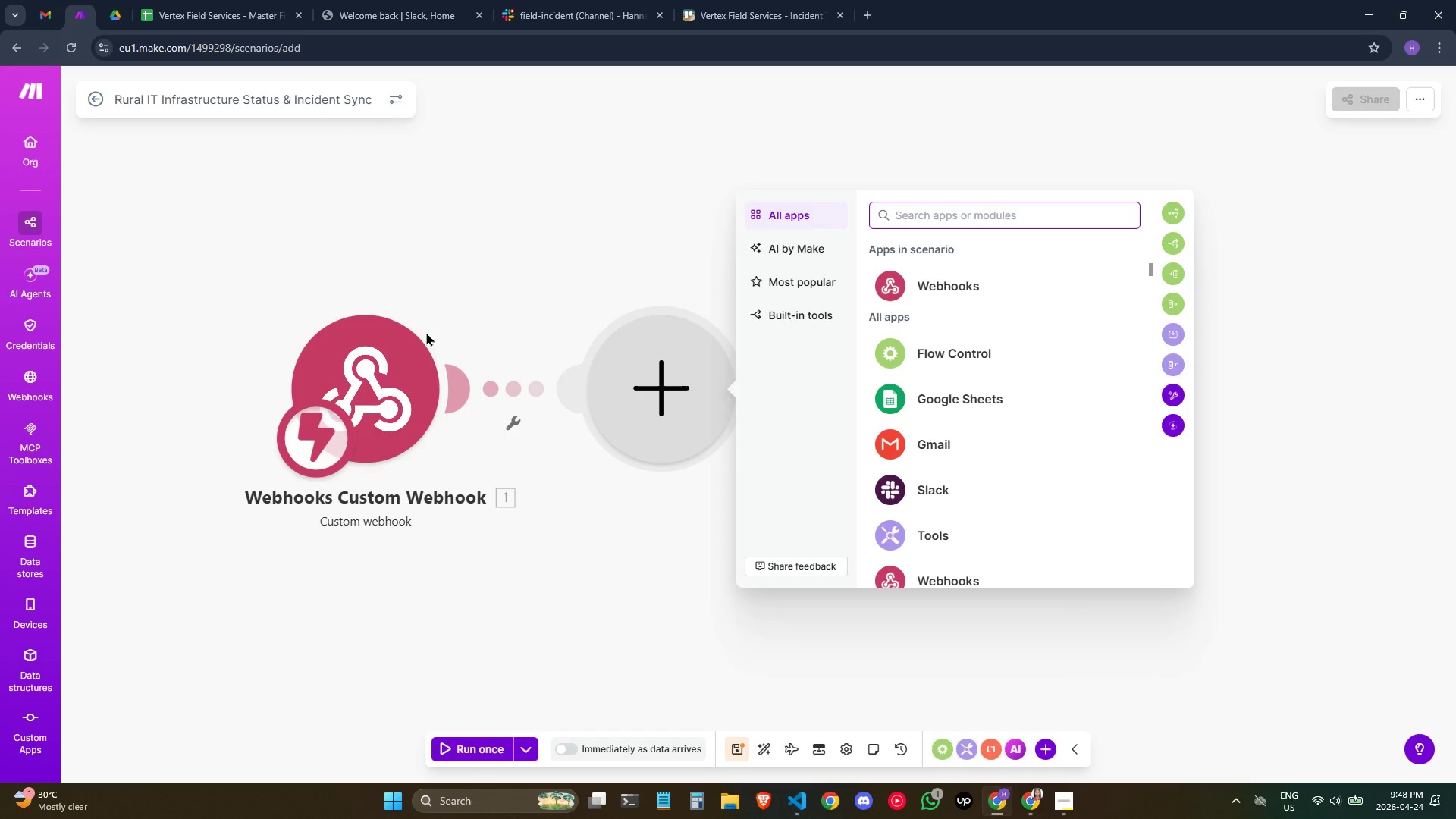 
left_click([374, 369])
 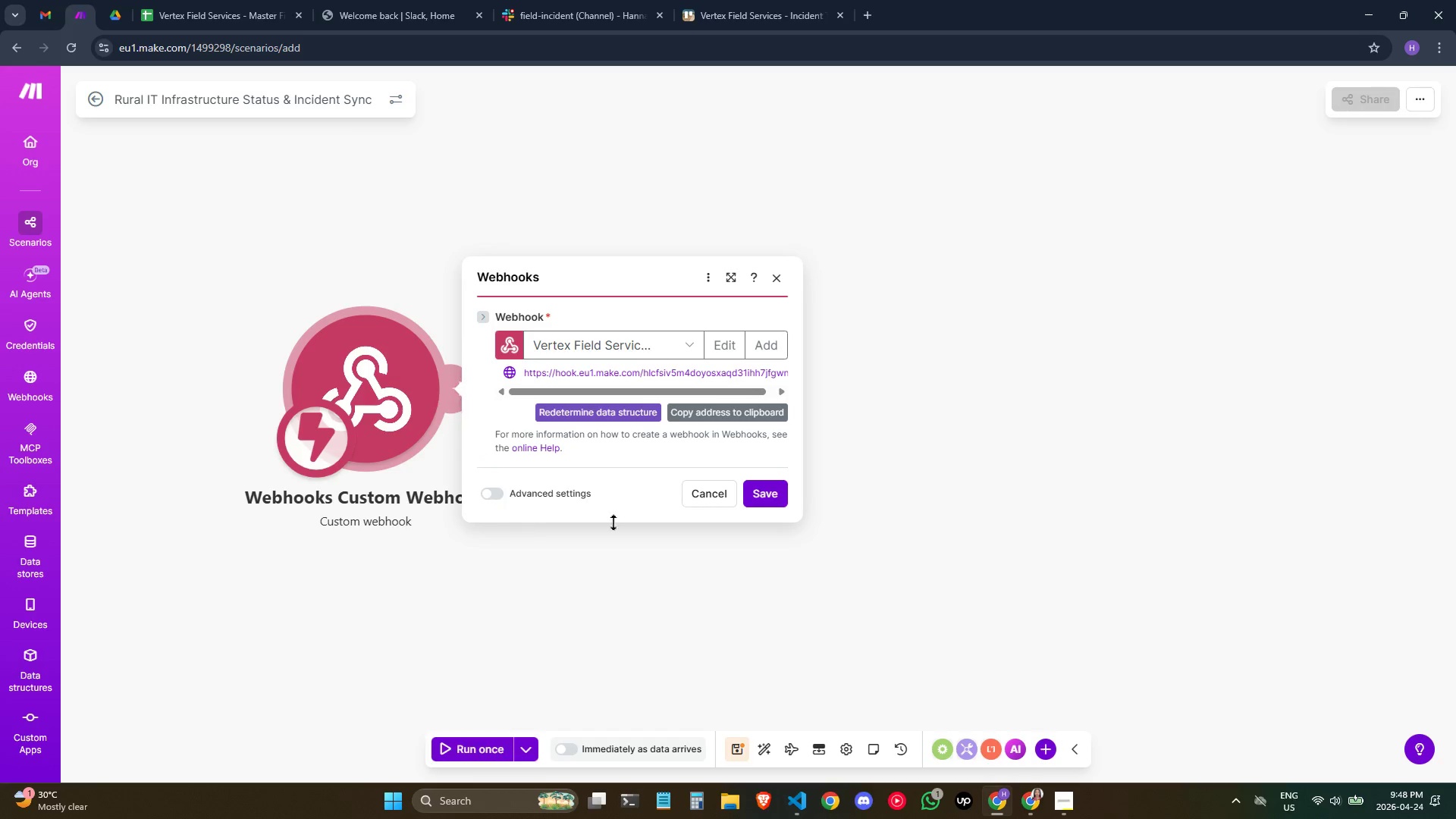 
left_click([760, 492])
 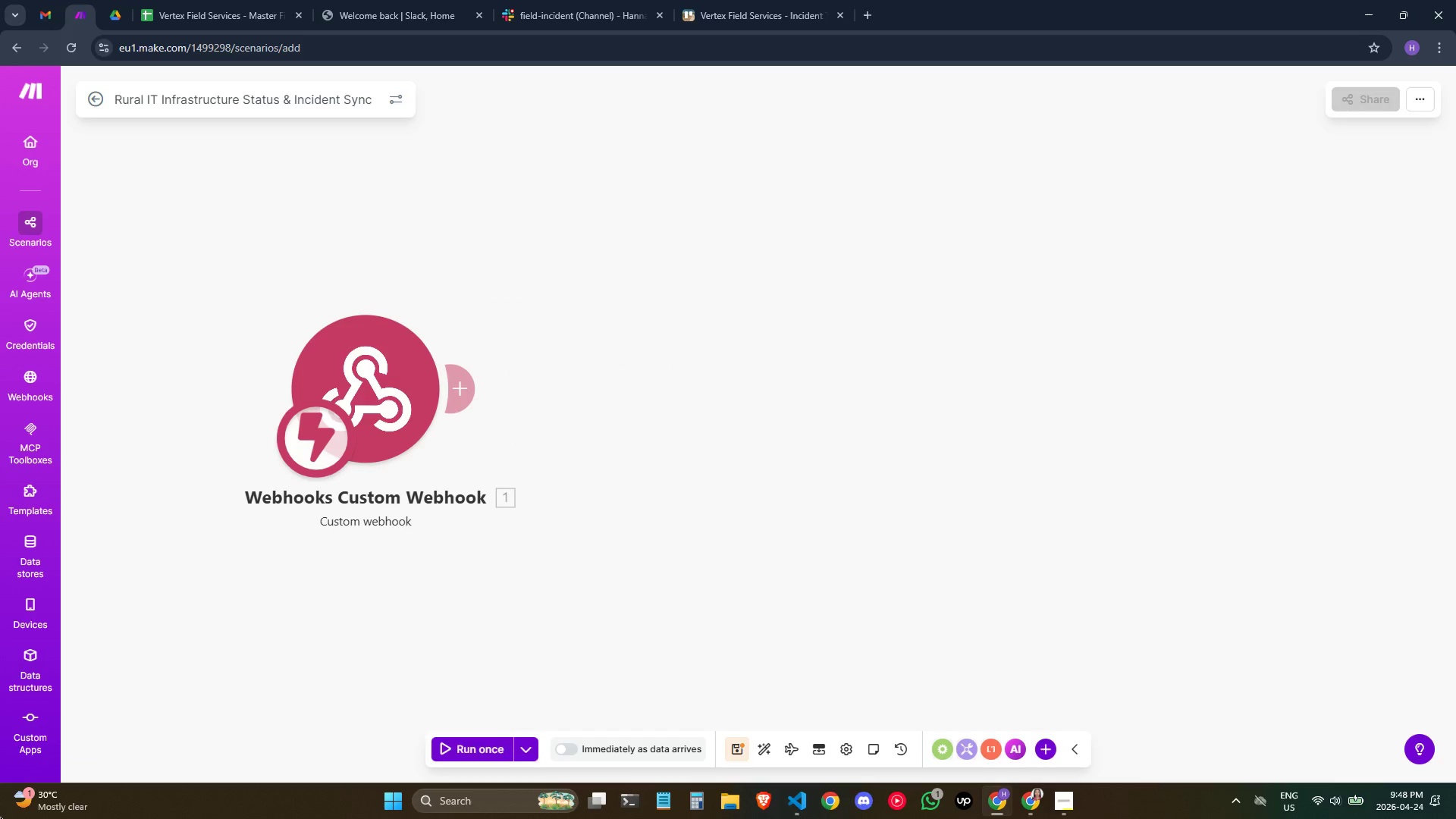 
wait(6.12)
 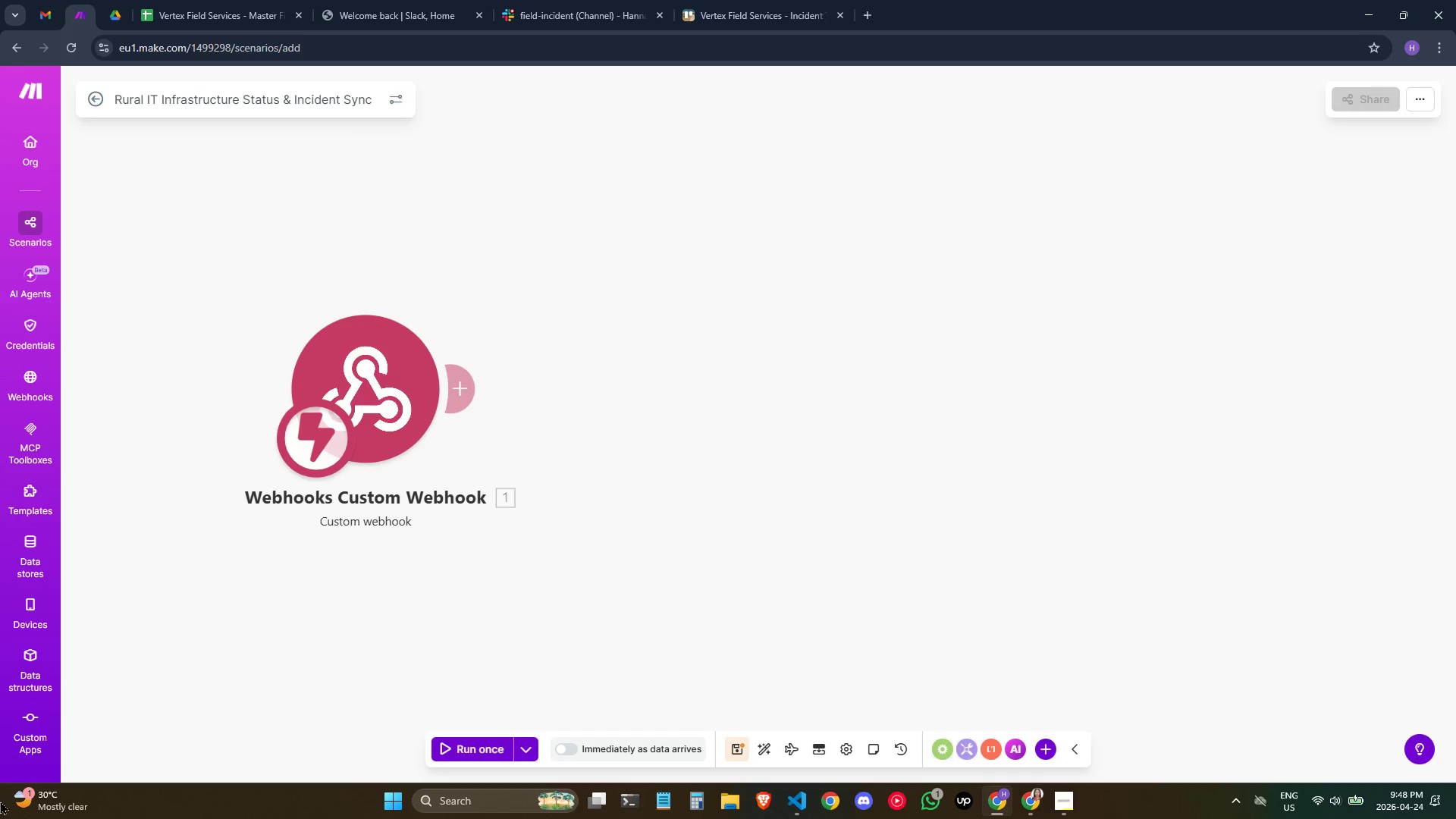 
mouse_move([50, 820])
 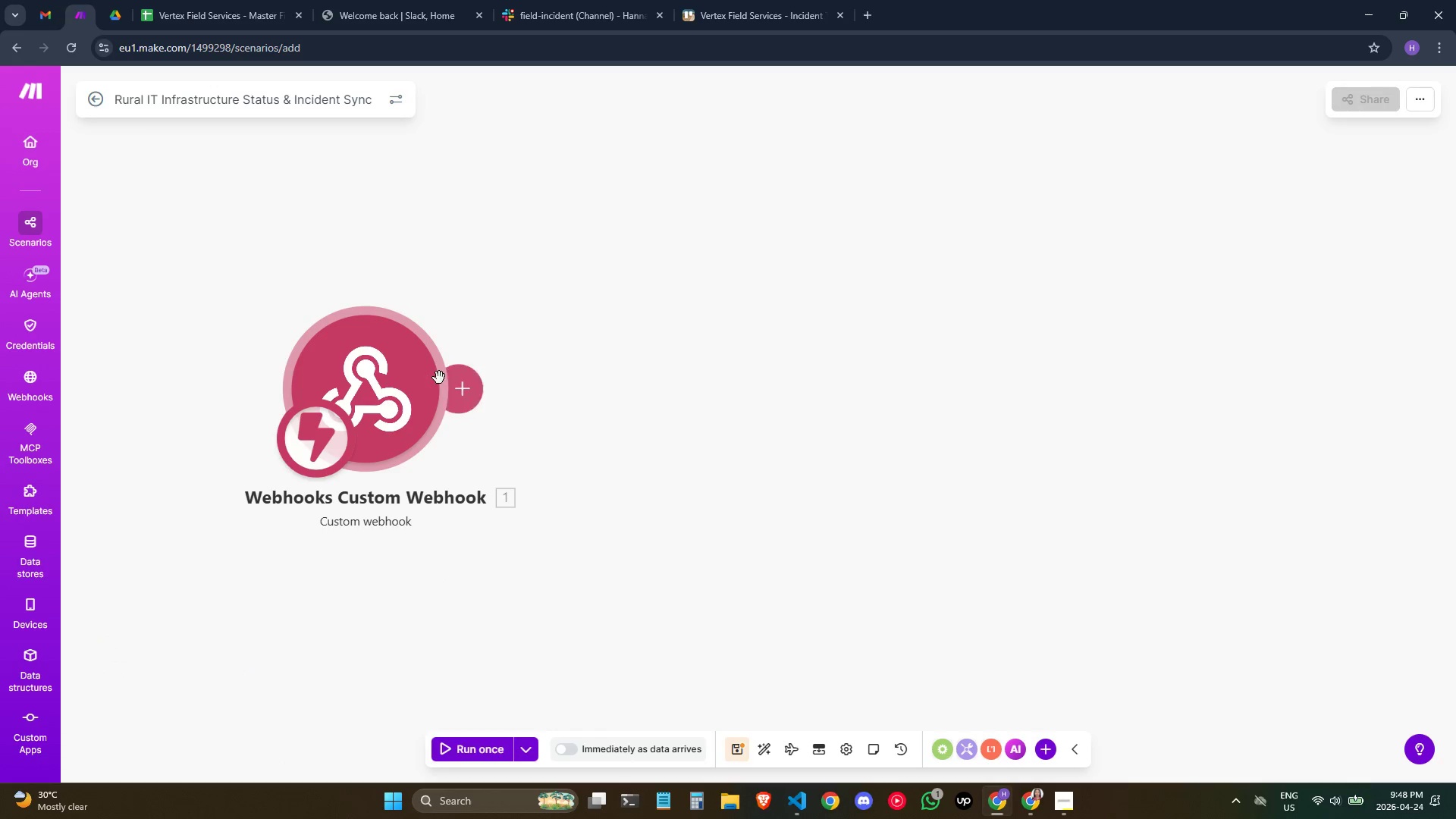 
left_click([554, 364])
 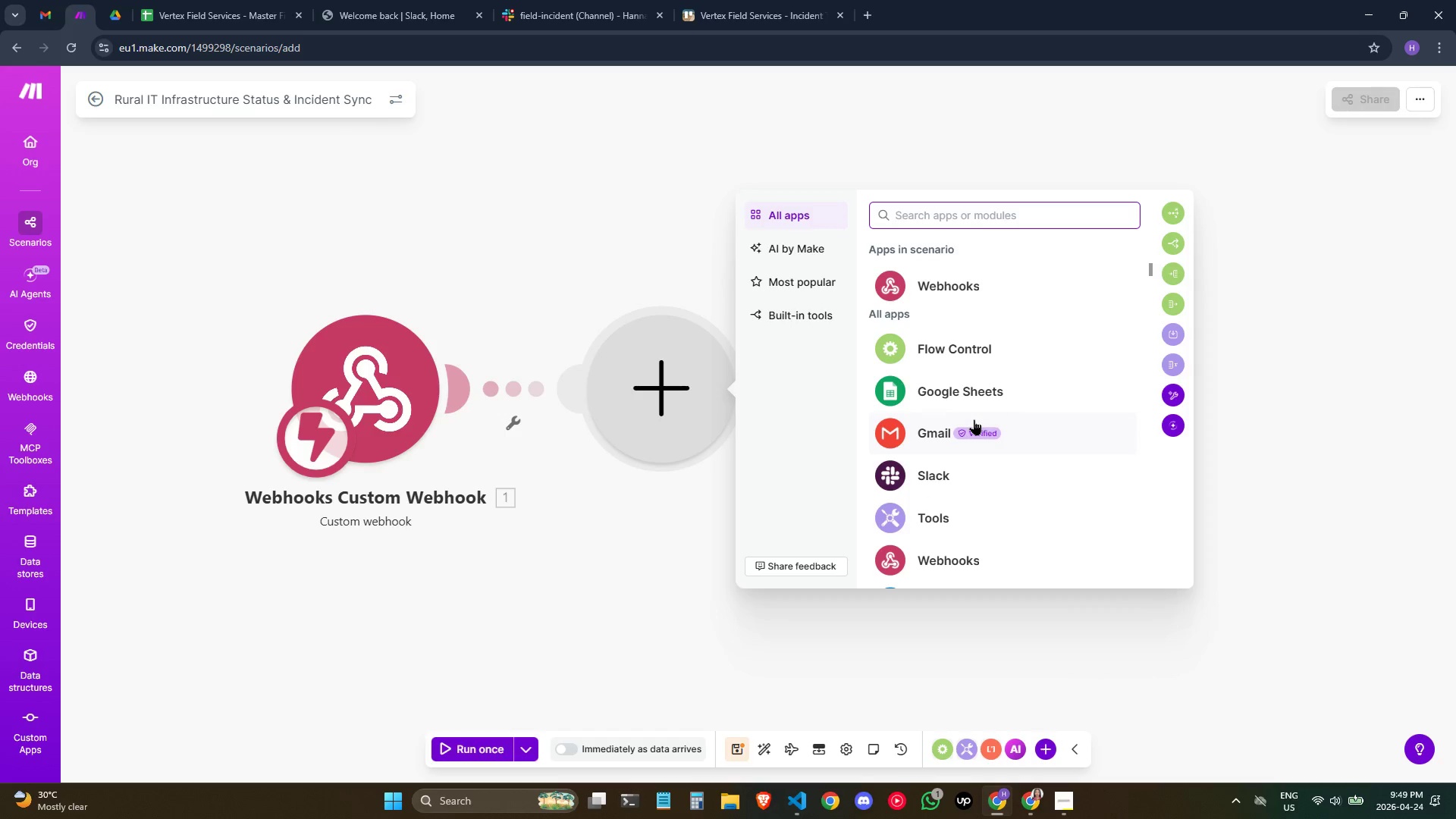 
wait(27.27)
 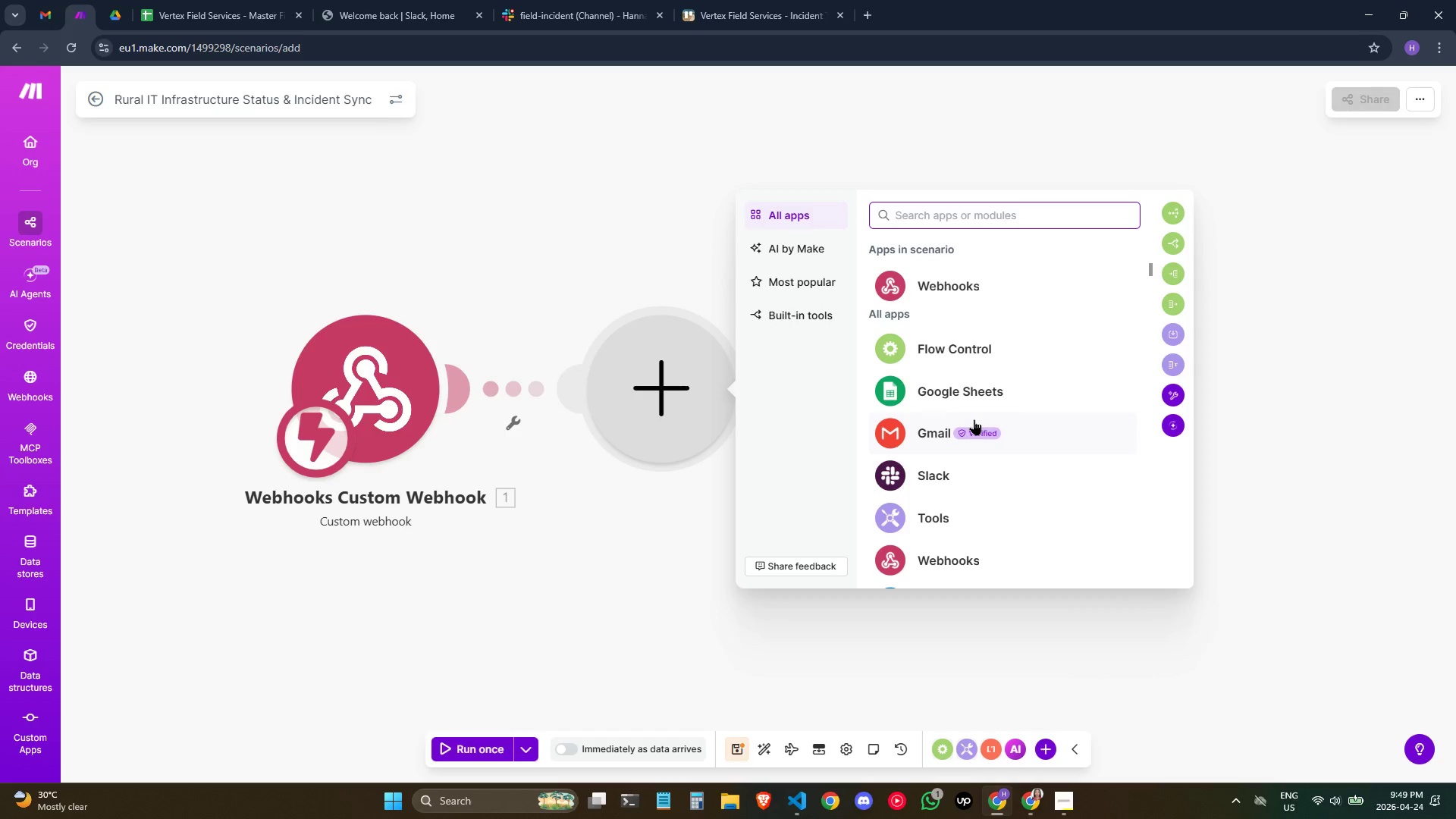 
left_click([915, 530])
 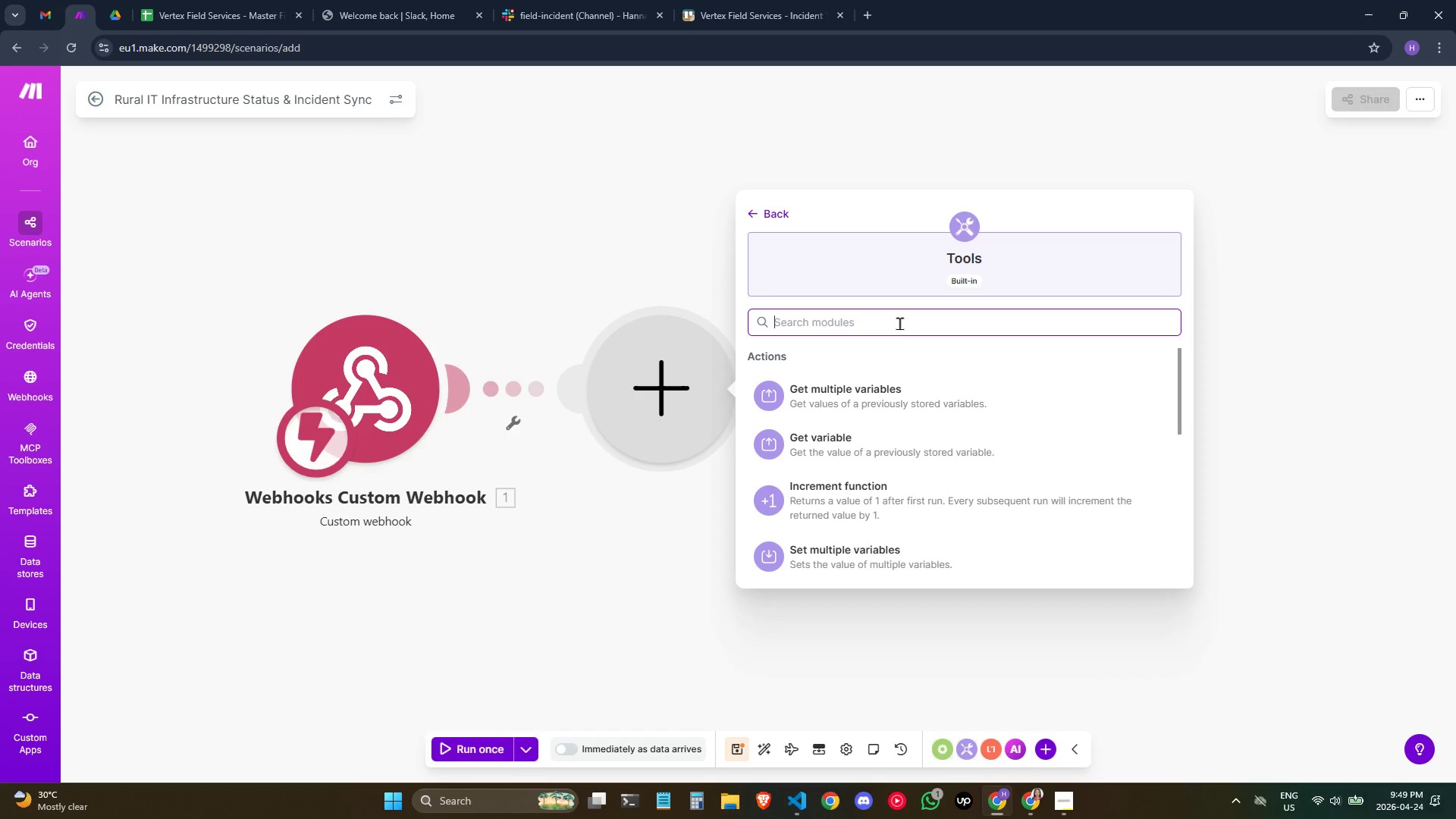 
left_click([902, 560])
 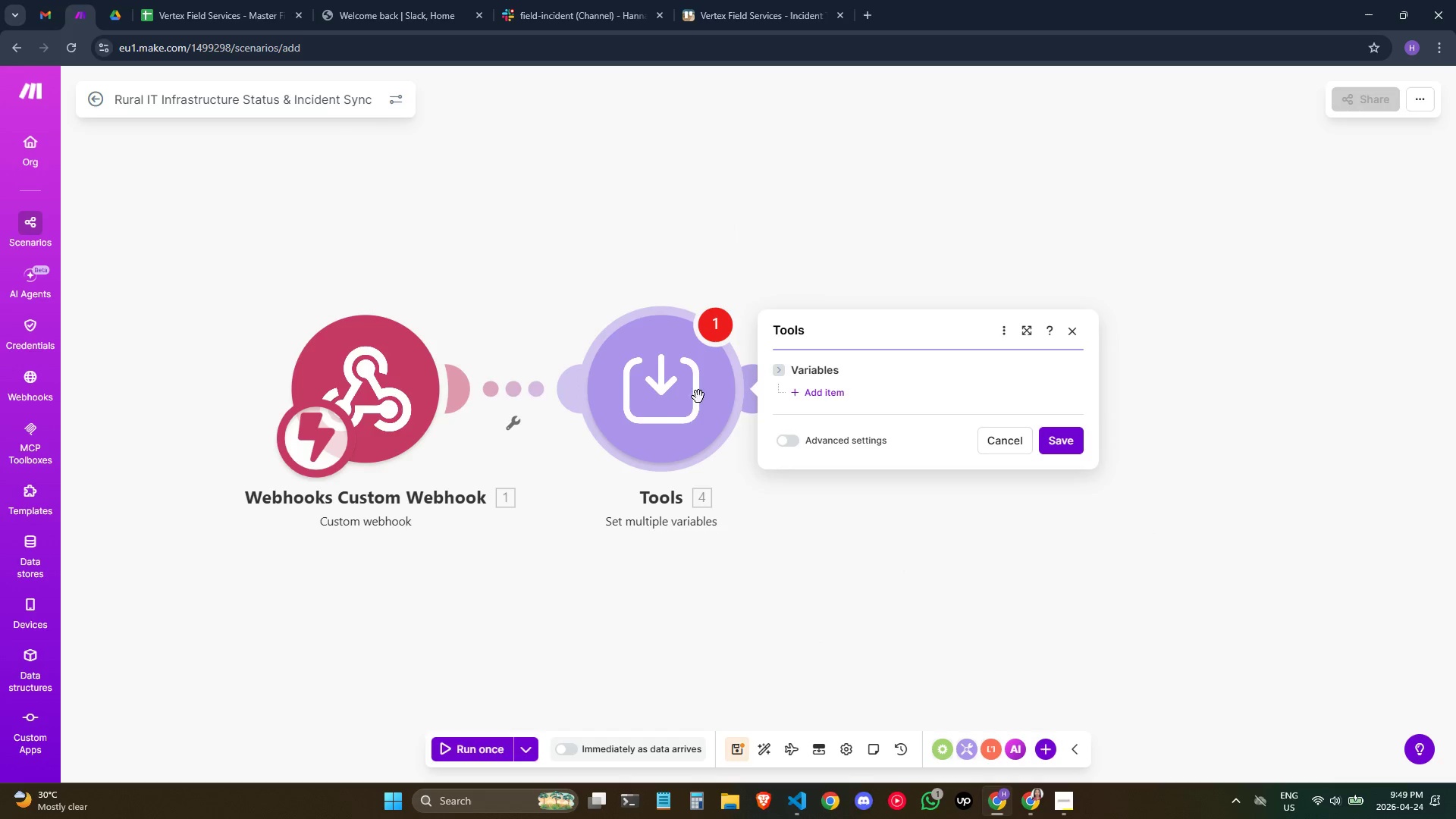 
left_click([811, 400])
 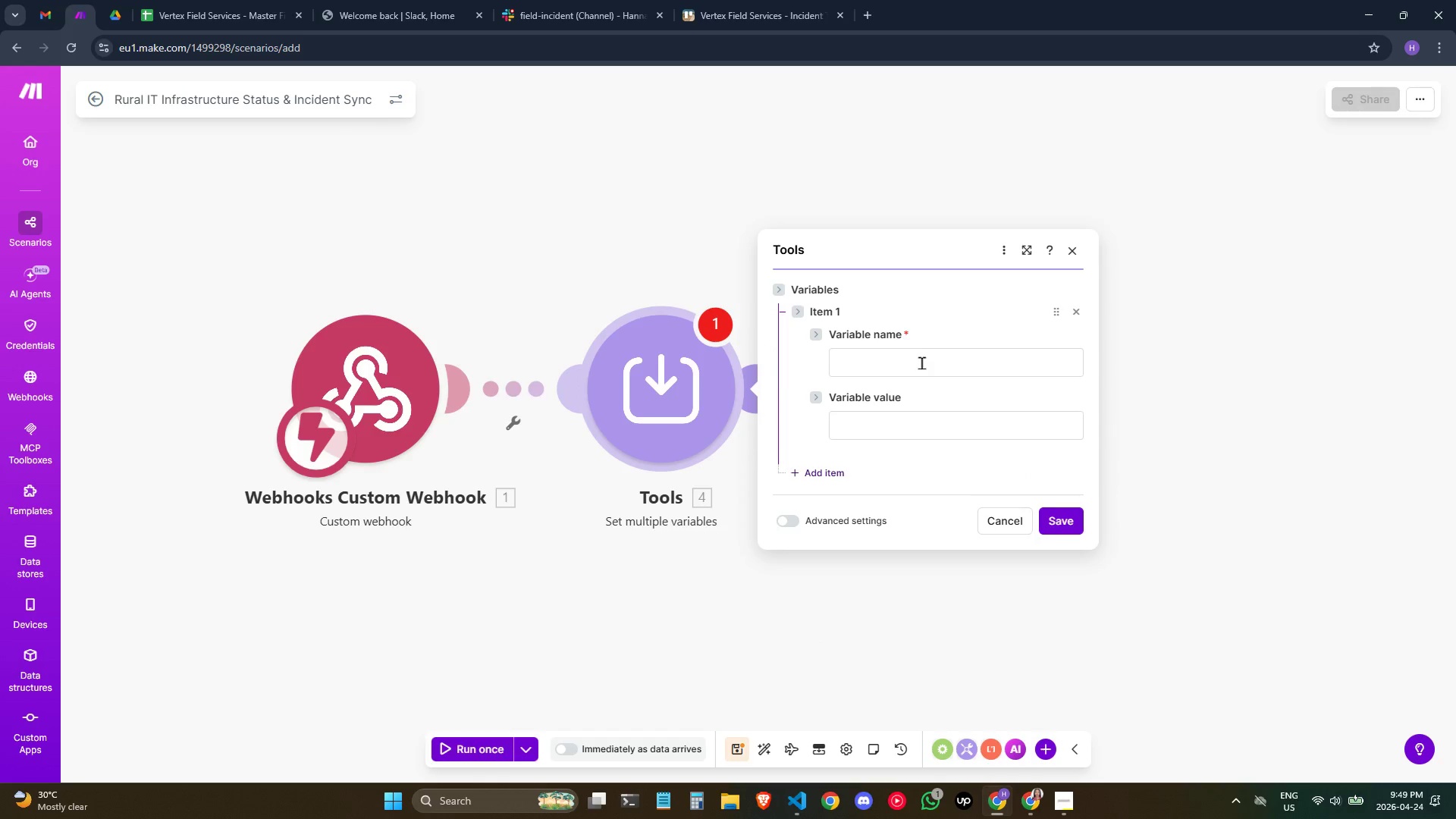 
left_click([921, 362])
 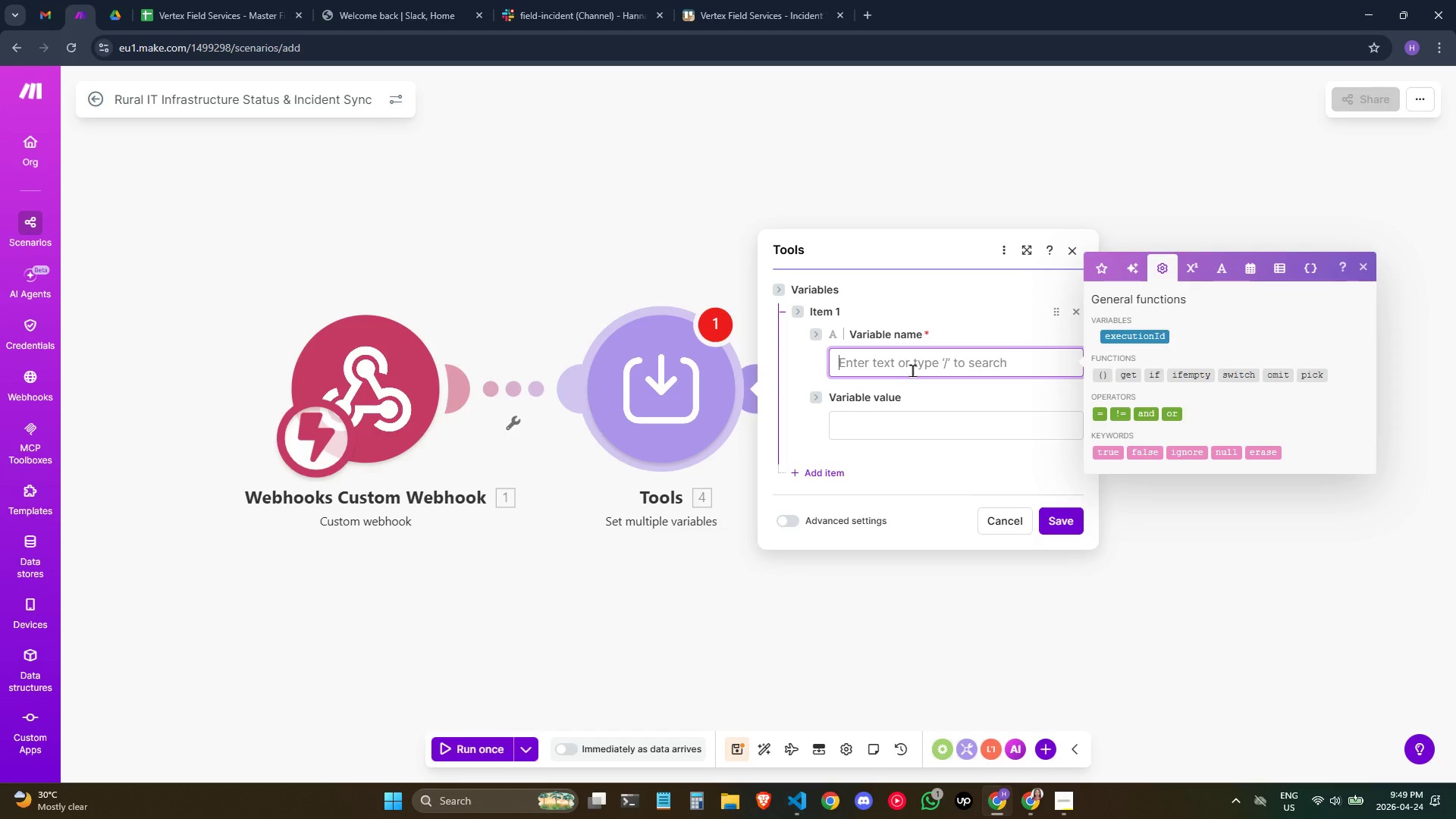 
wait(7.28)
 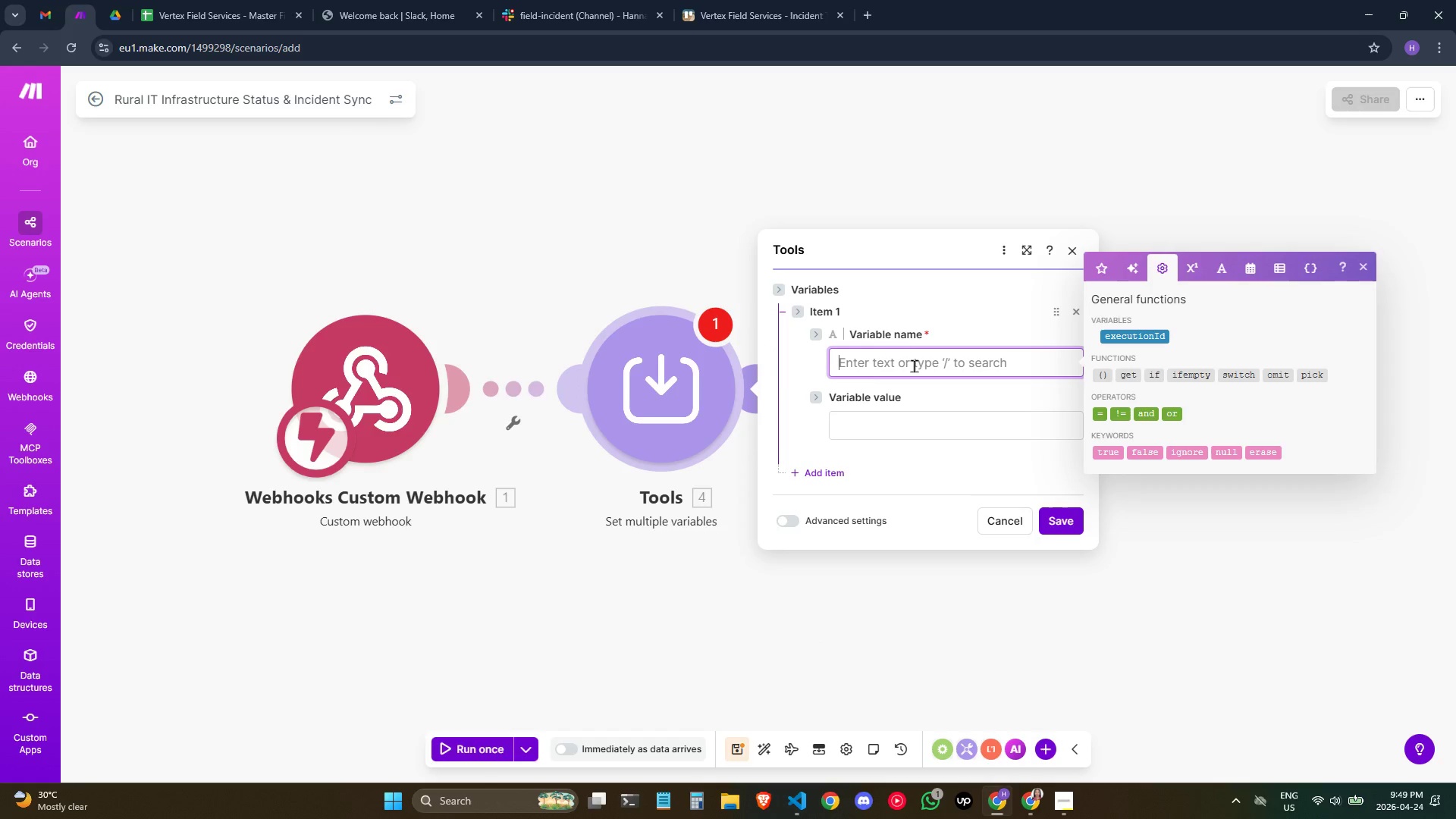 
left_click([1104, 268])
 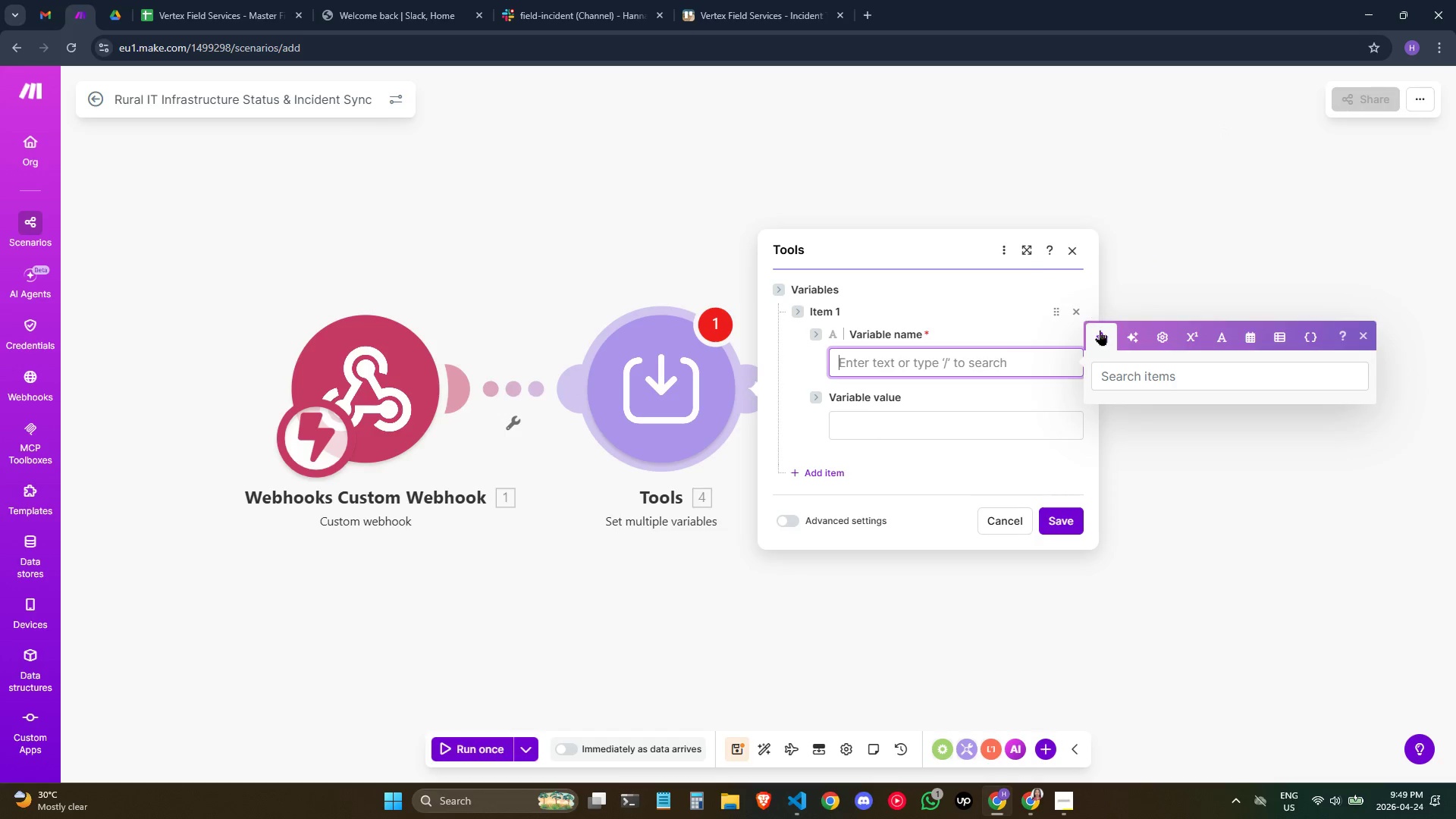 
left_click([1100, 344])
 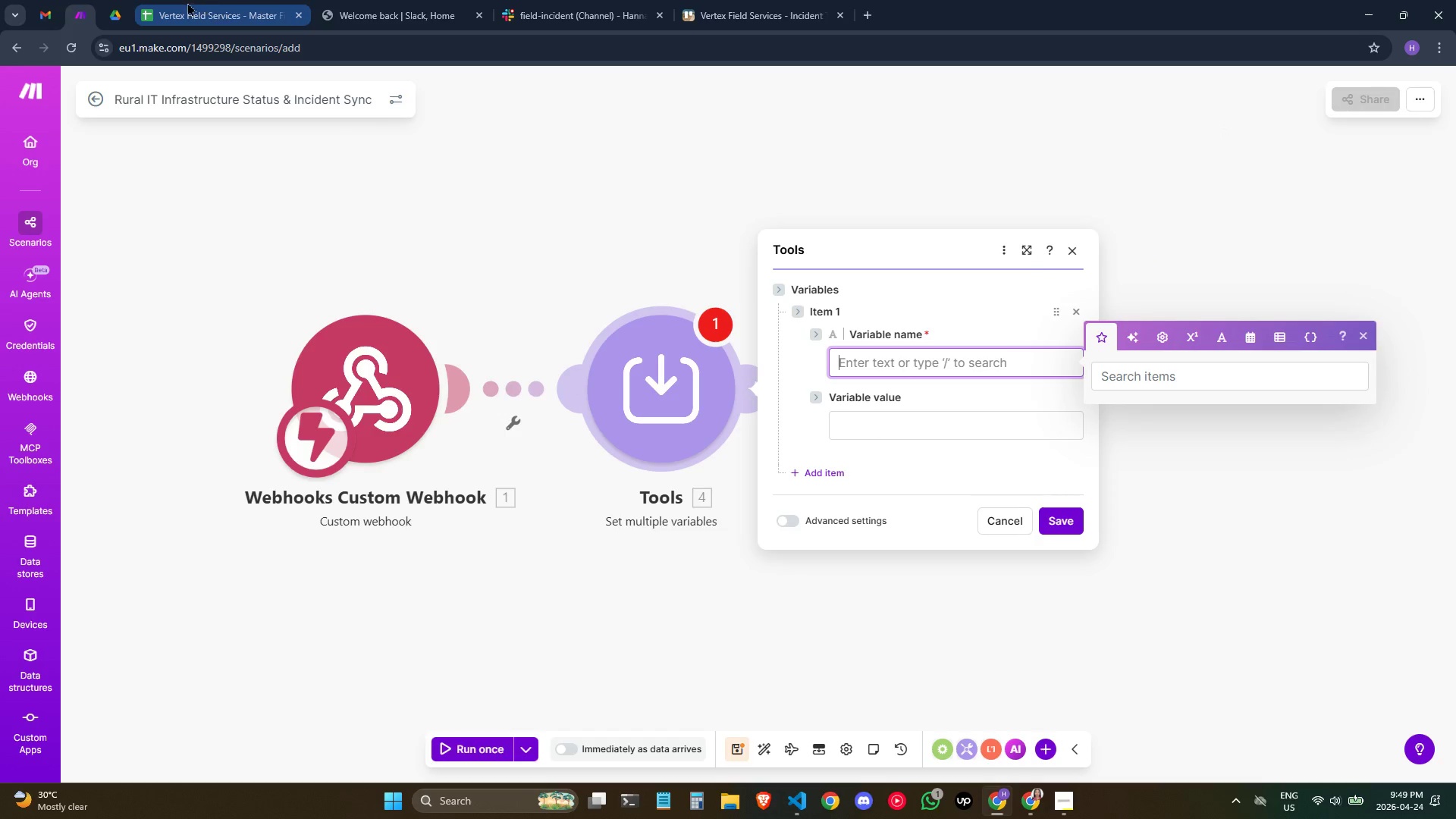 
left_click([100, 0])
 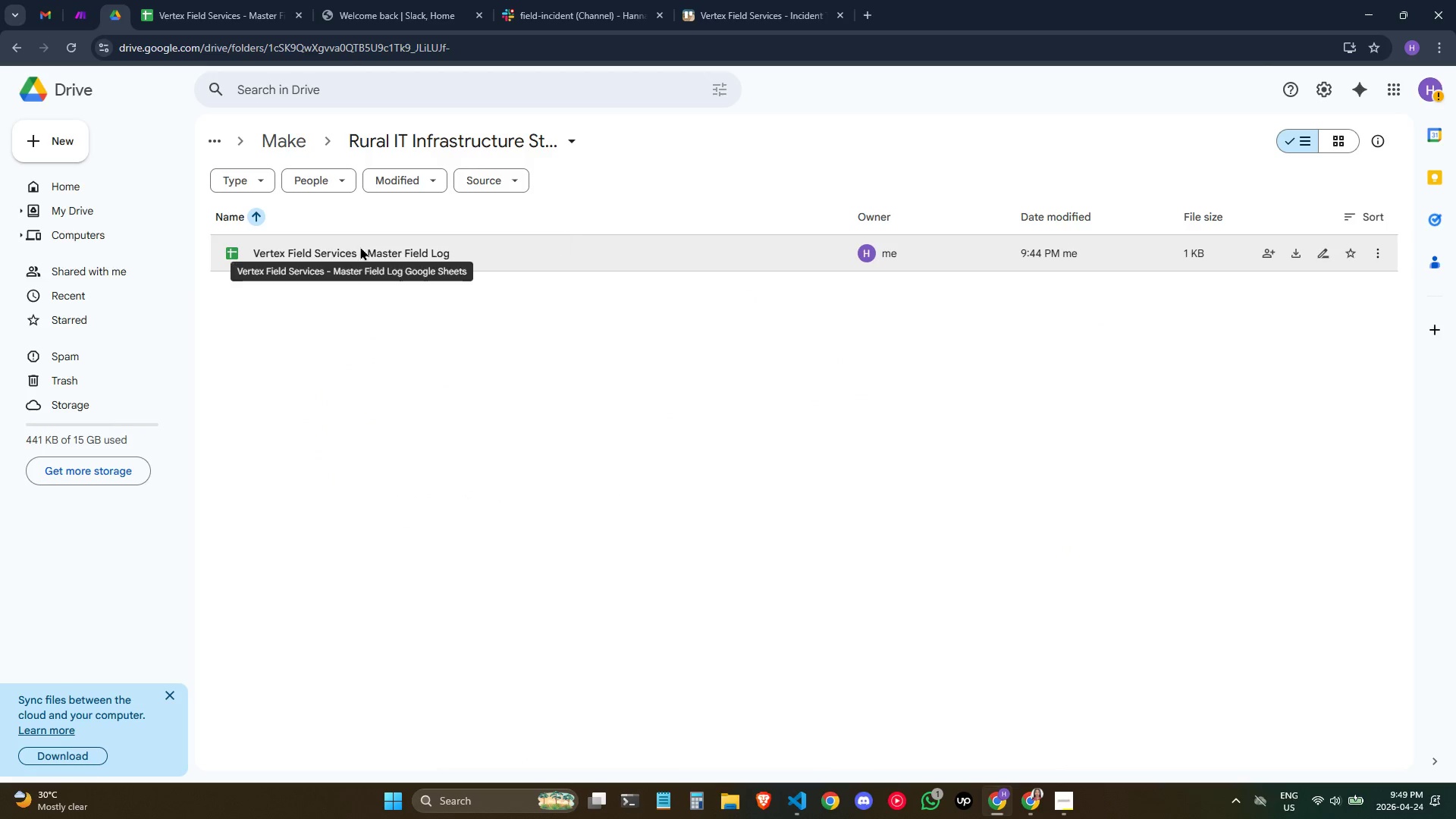 
left_click([359, 248])
 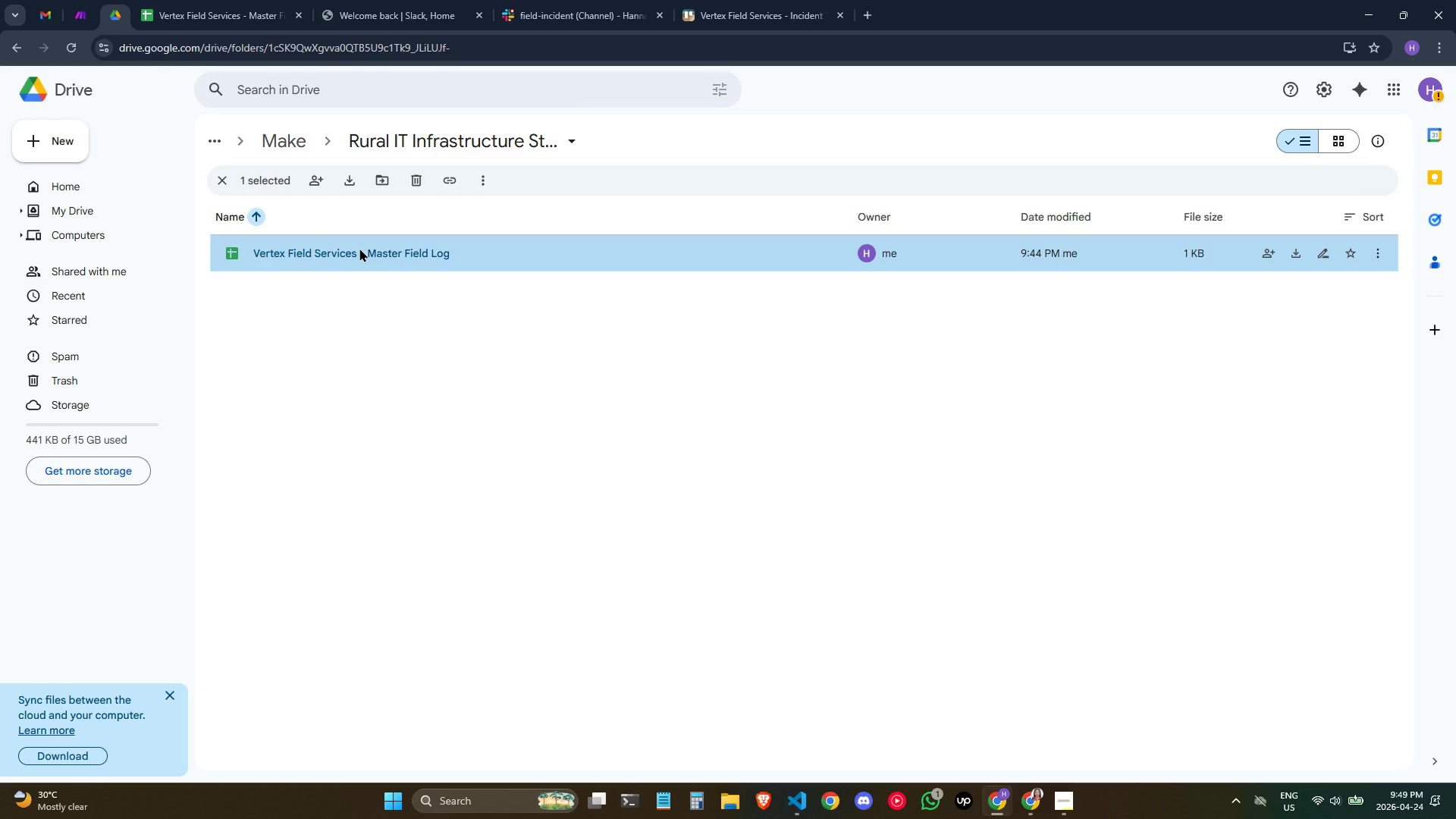 
double_click([359, 248])
 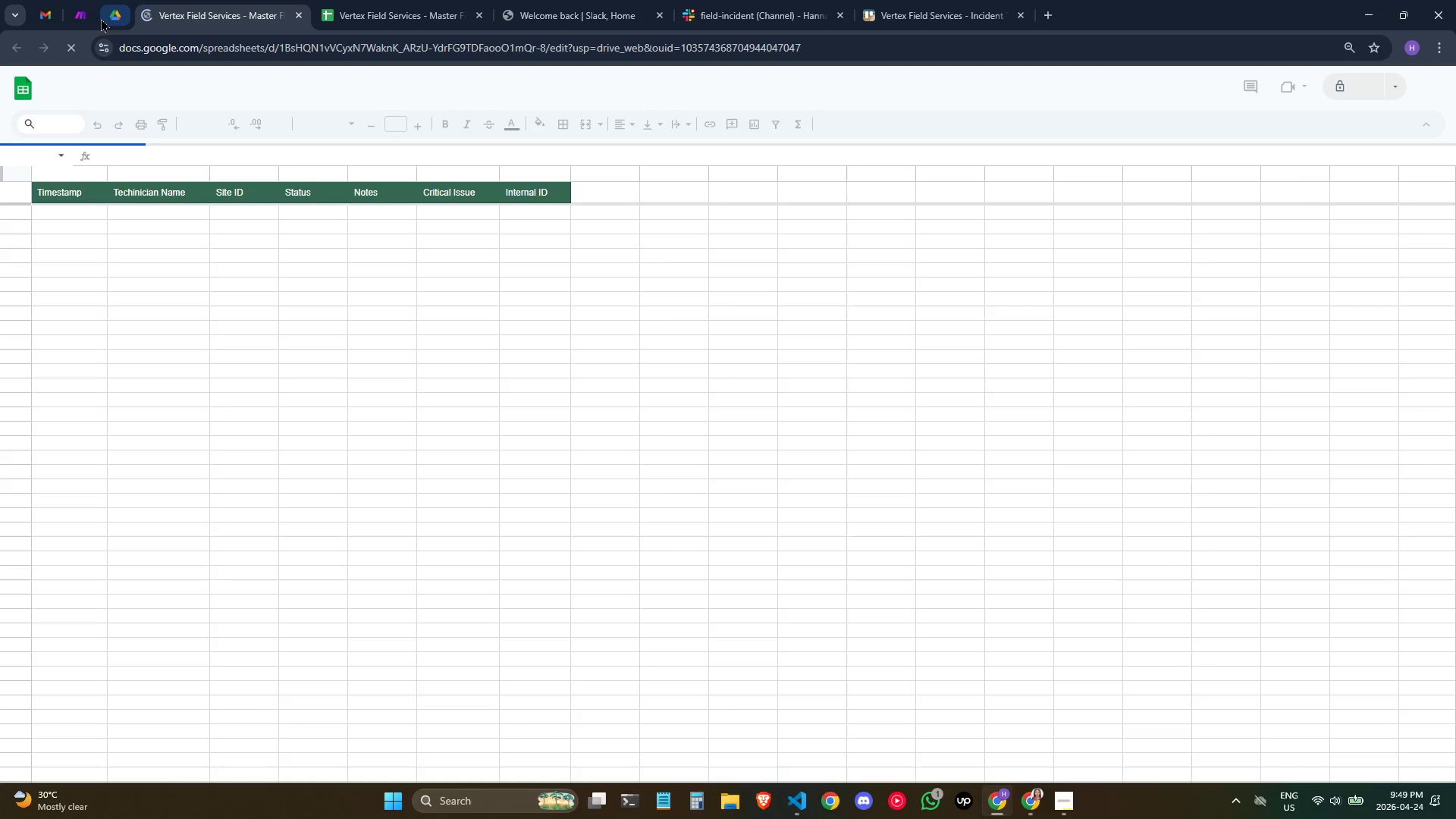 
left_click([80, 10])
 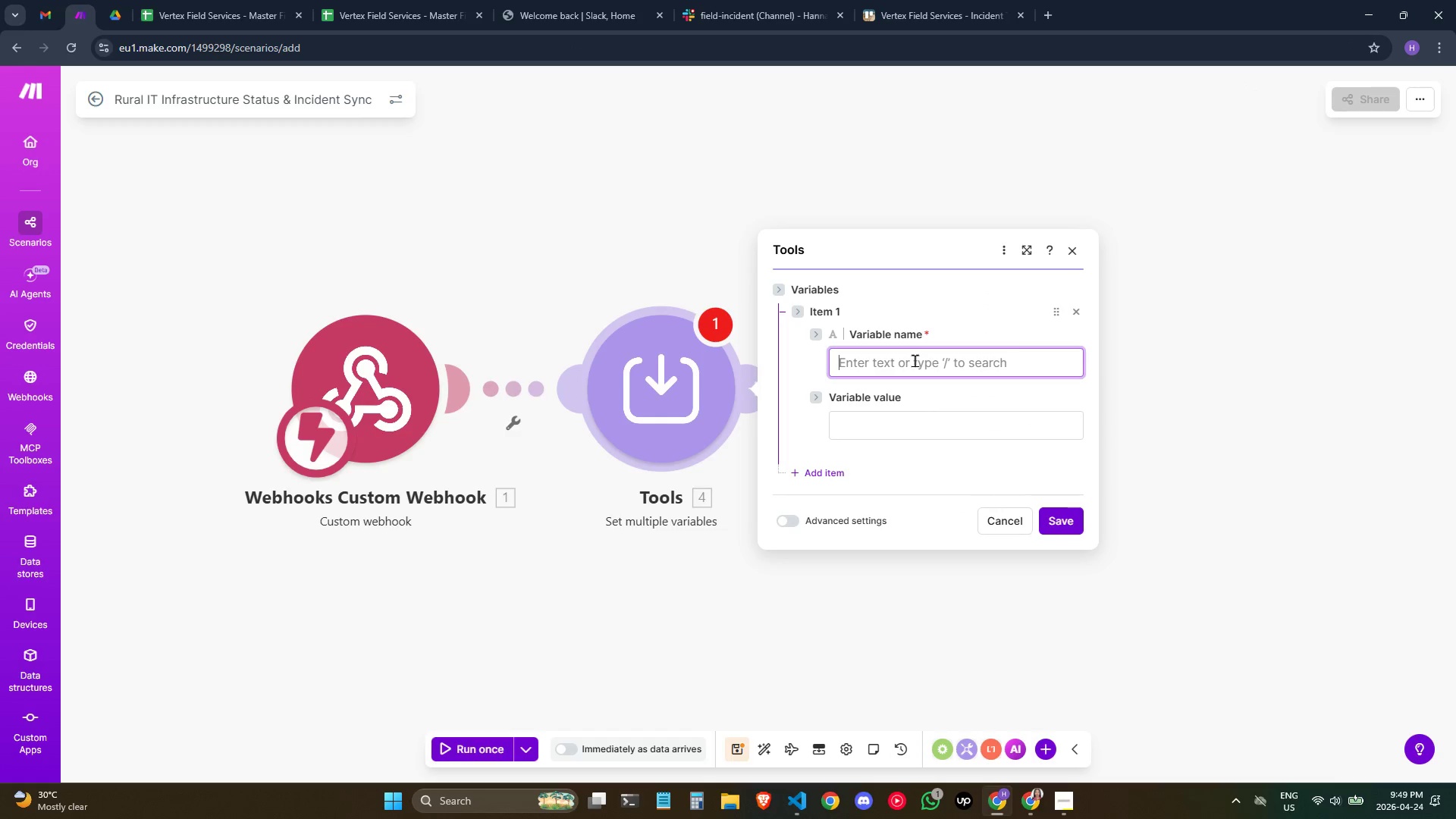 
wait(11.62)
 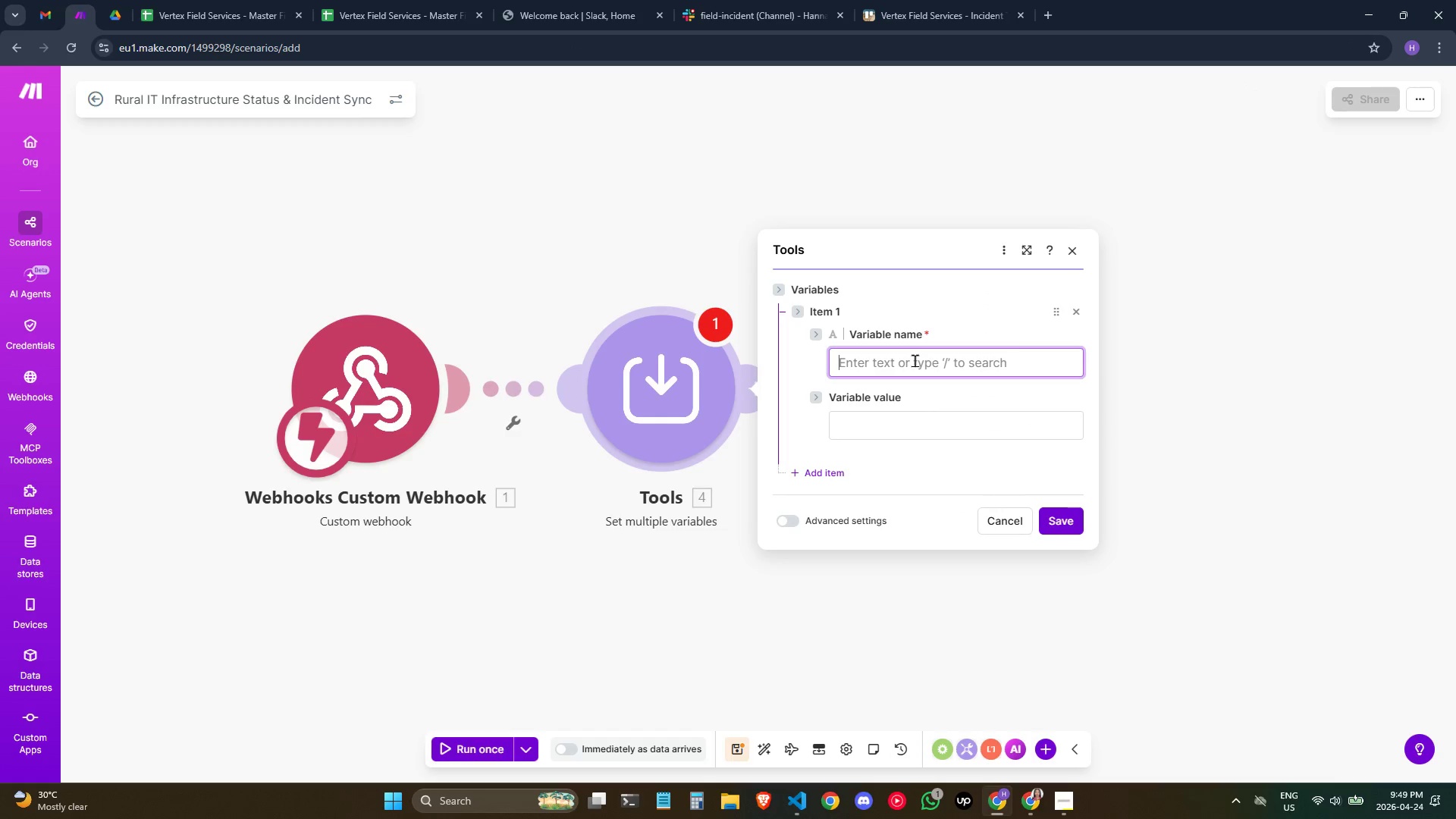 
key(Alt+Tab)